 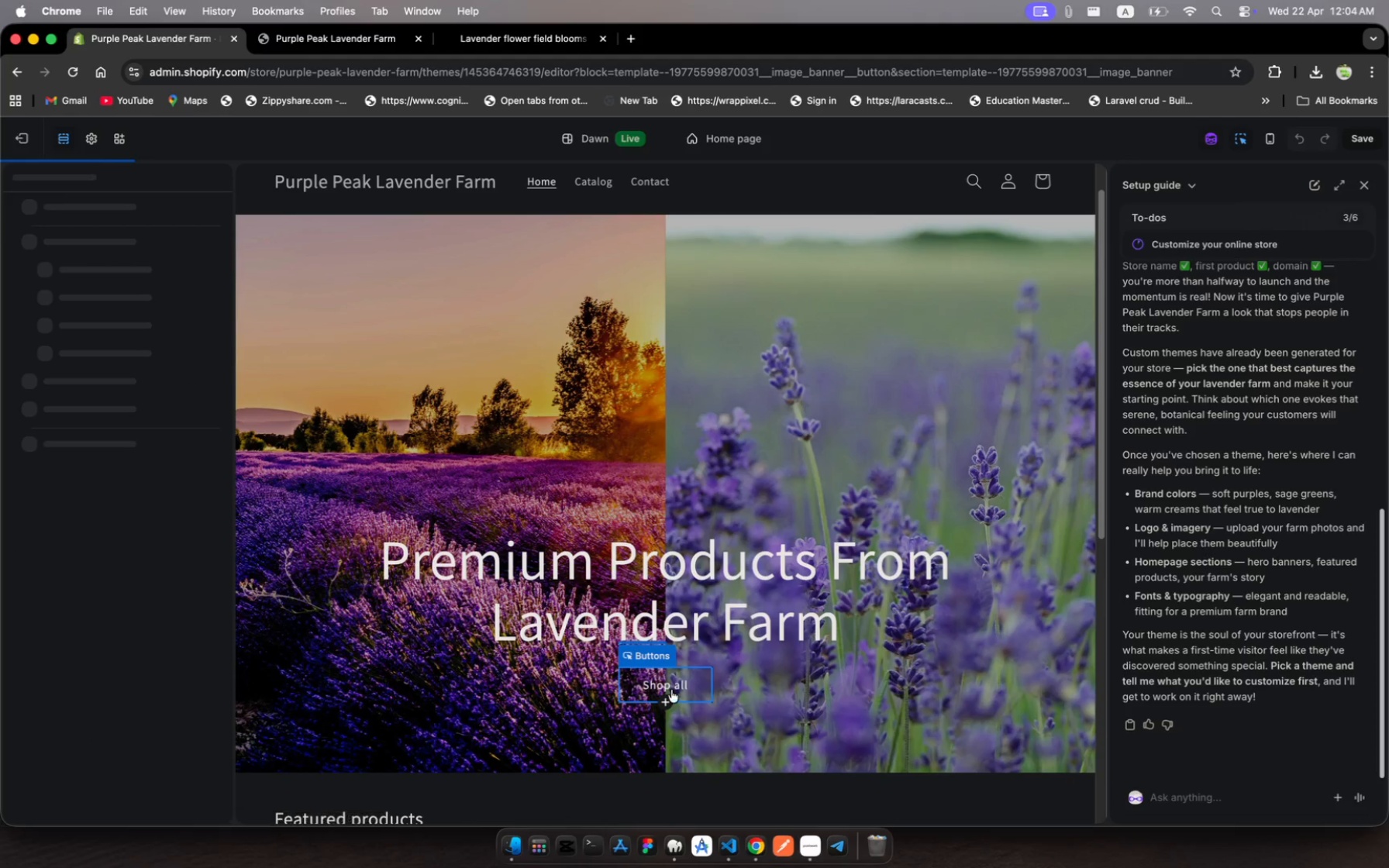 
mouse_move([177, 274])
 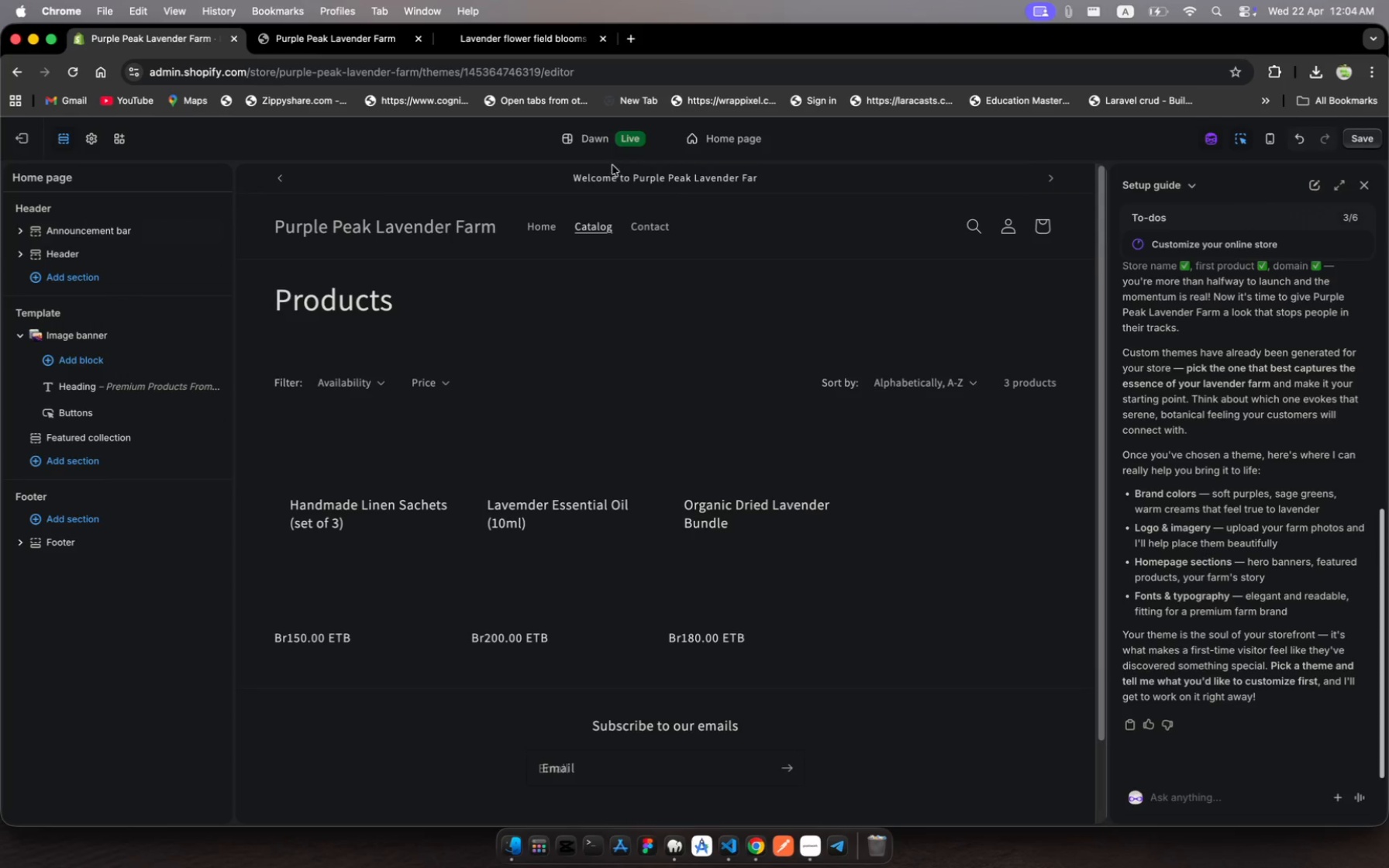 
left_click([747, 140])
 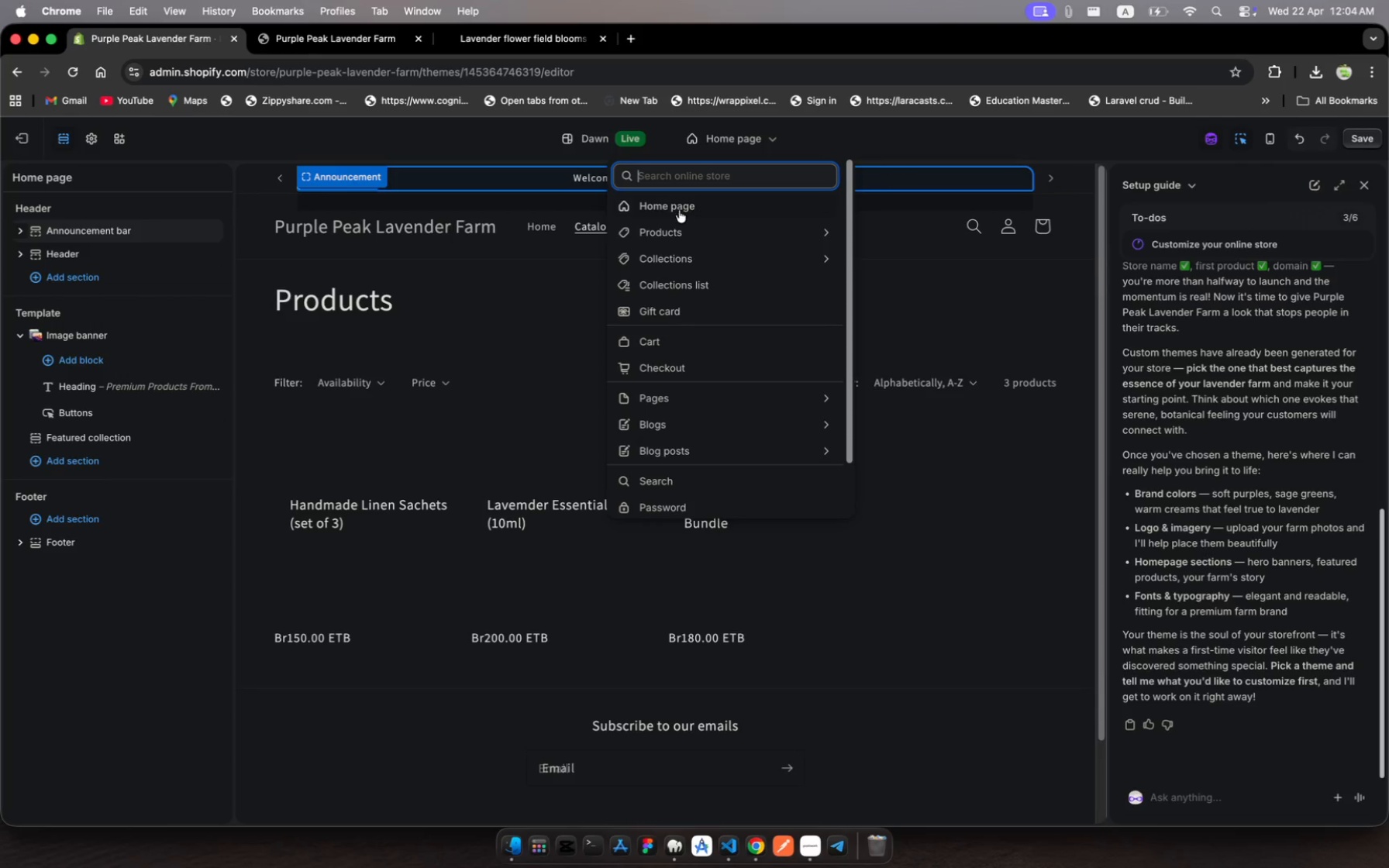 
left_click([676, 208])
 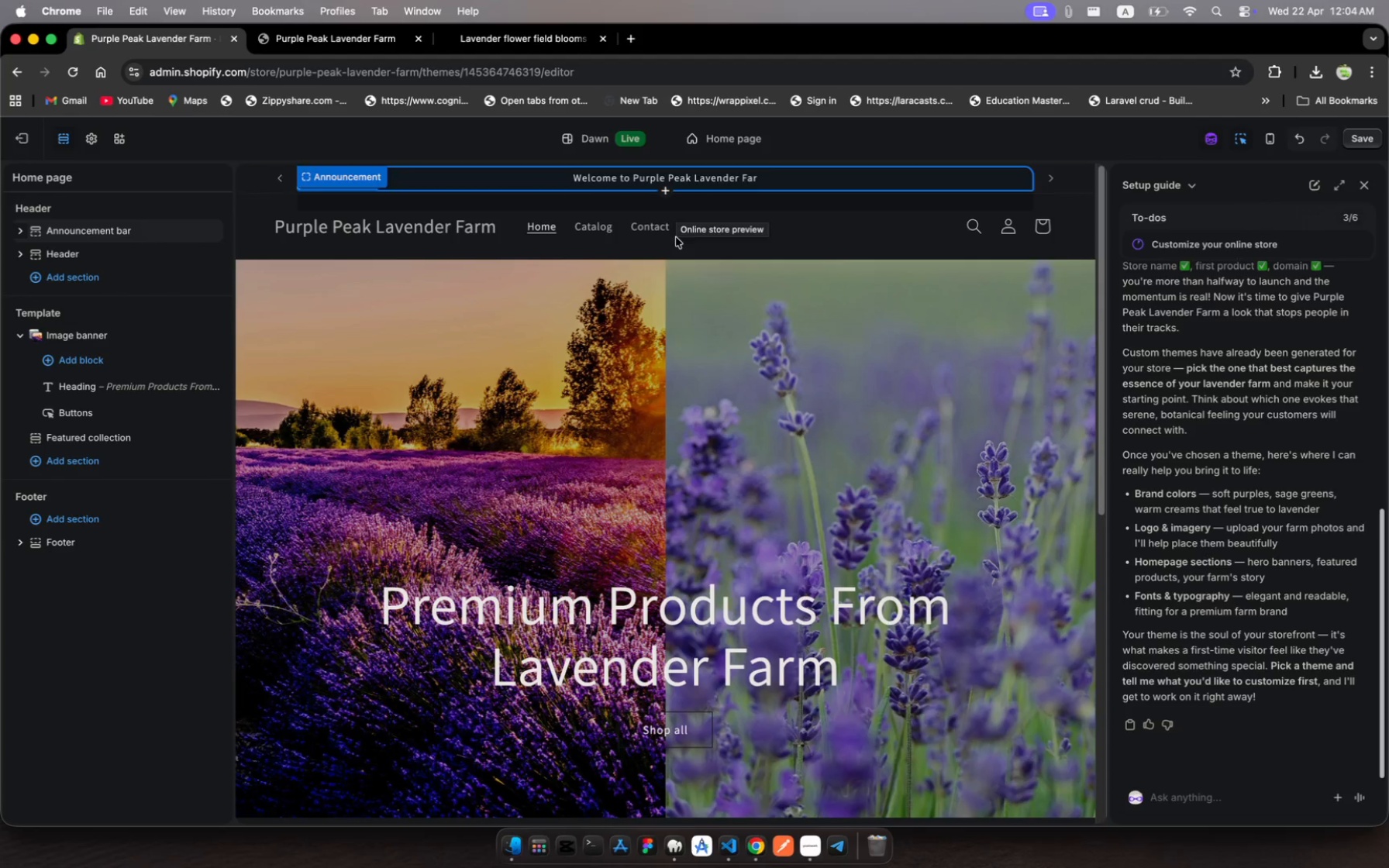 
scroll: coordinate [684, 456], scroll_direction: down, amount: 16.0
 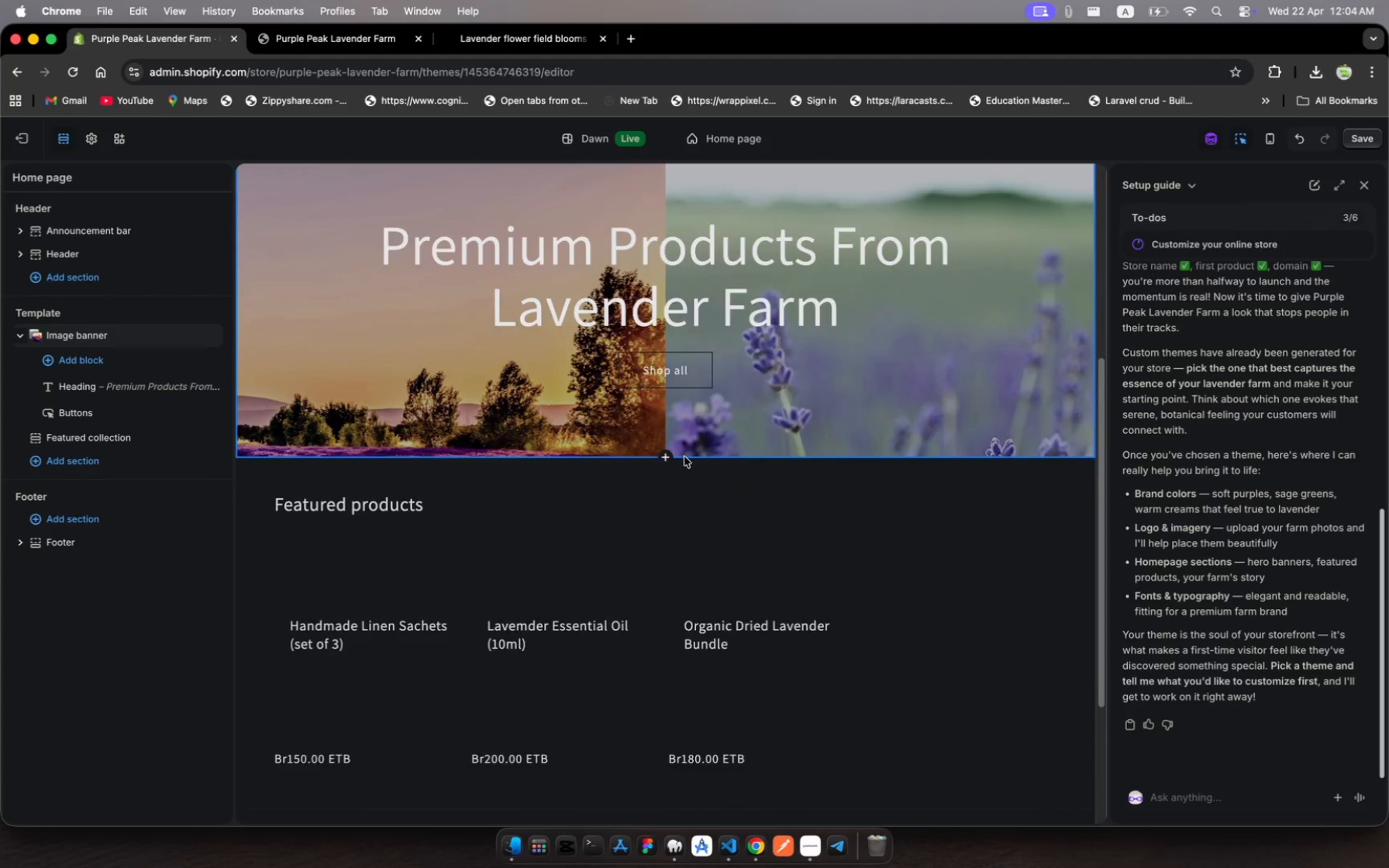 
scroll: coordinate [684, 456], scroll_direction: up, amount: 25.0
 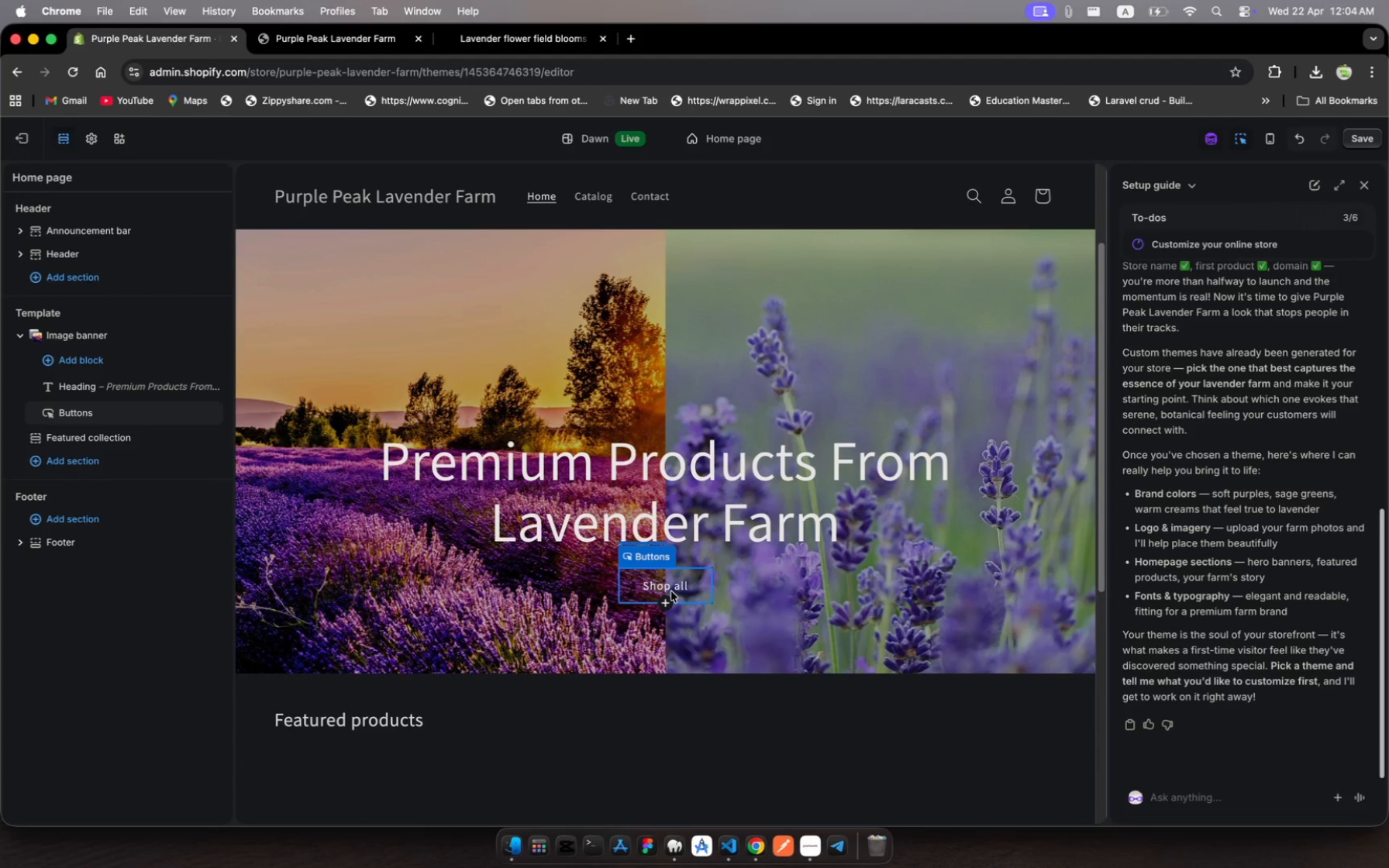 
left_click([671, 591])
 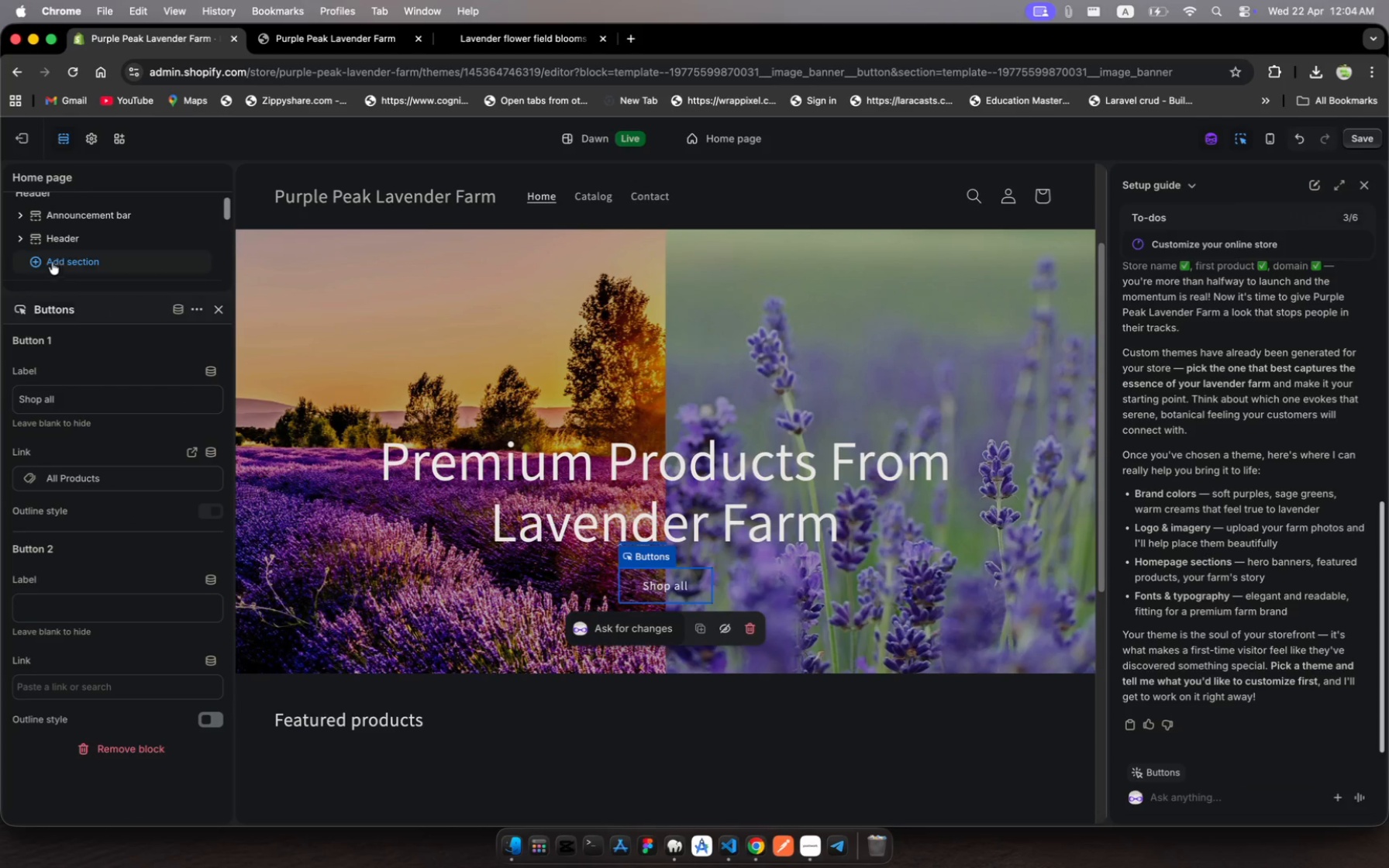 
wait(7.99)
 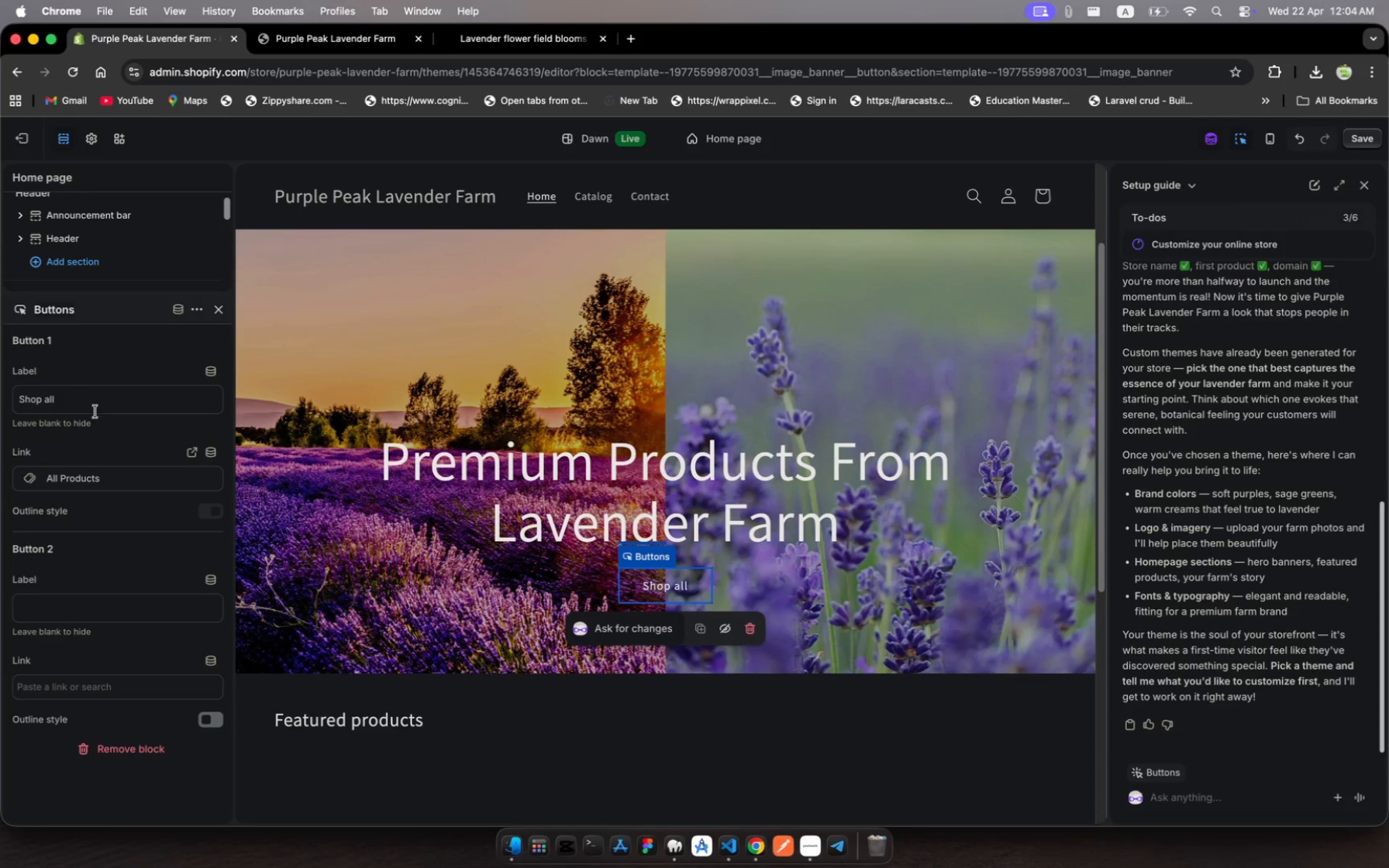 
left_click([218, 305])
 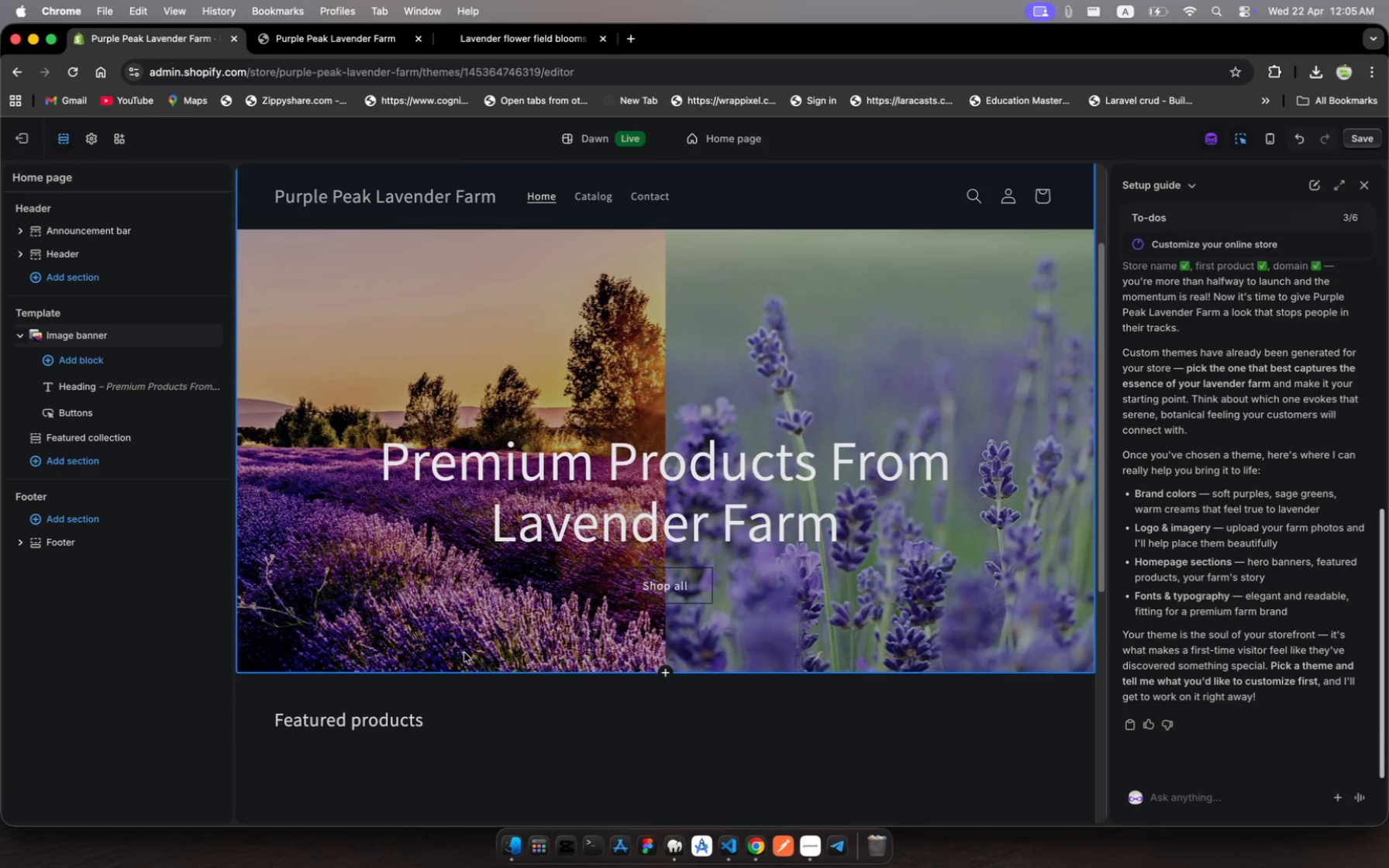 
wait(7.64)
 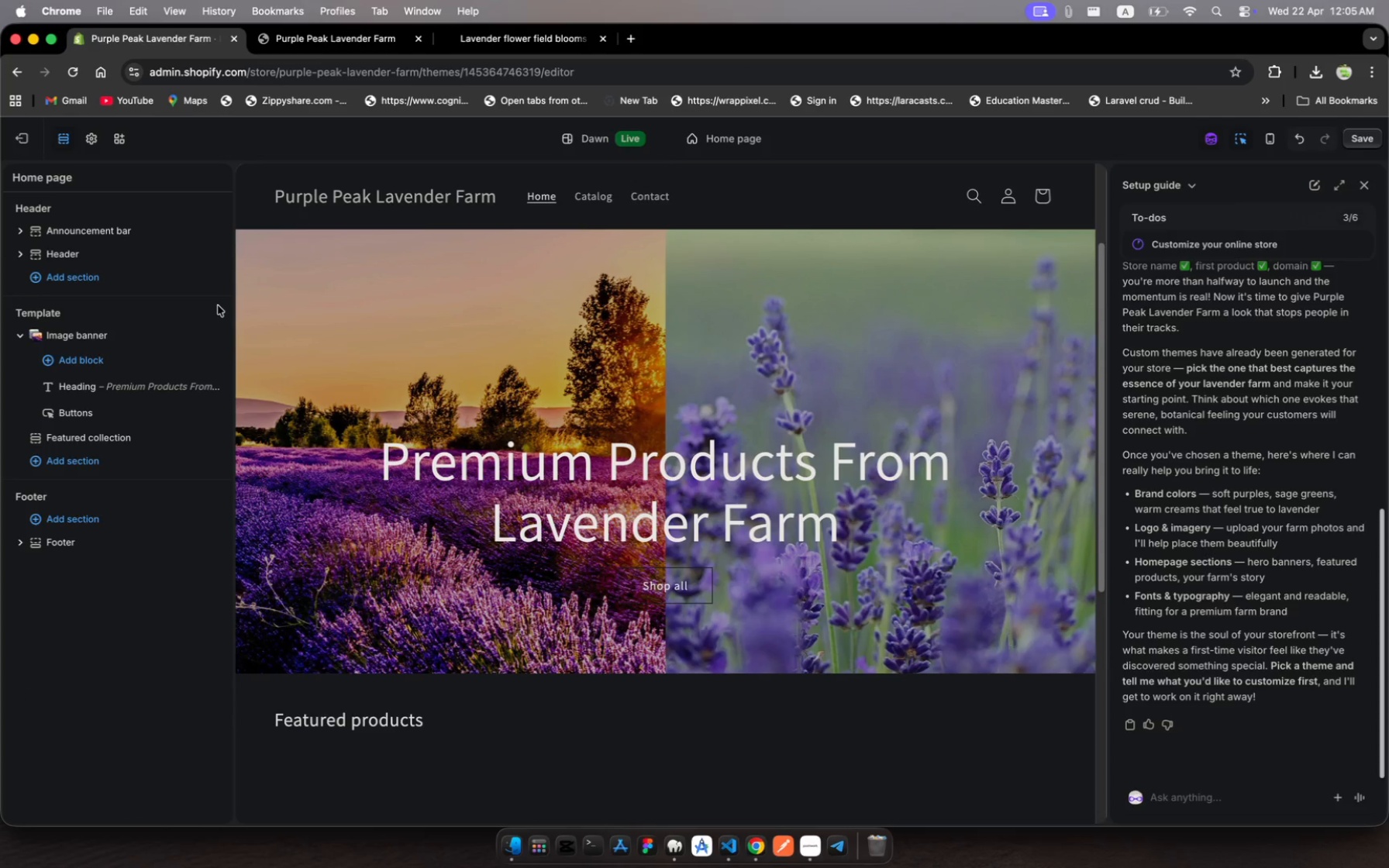 
left_click([809, 846])